 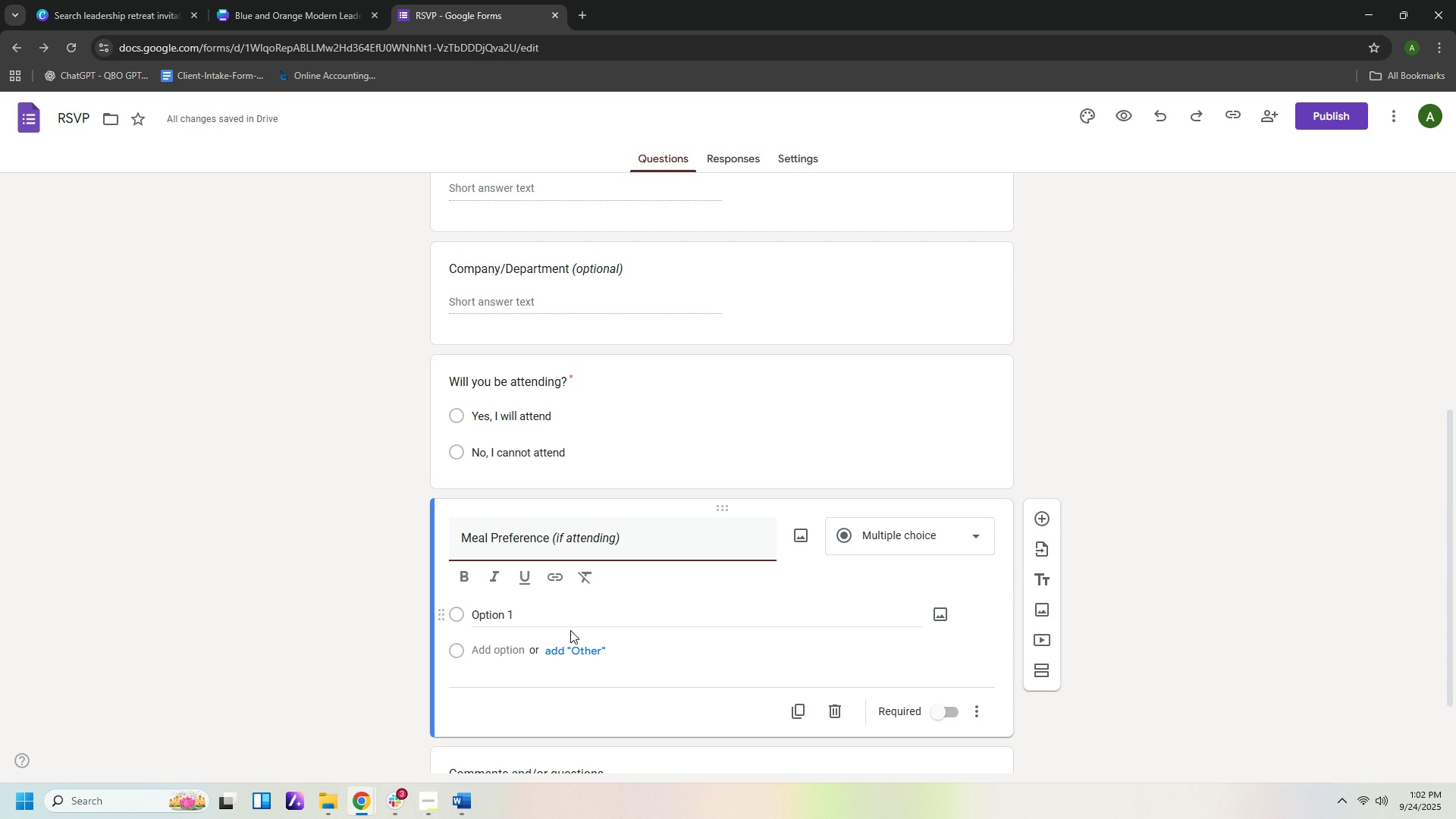 
left_click([553, 614])
 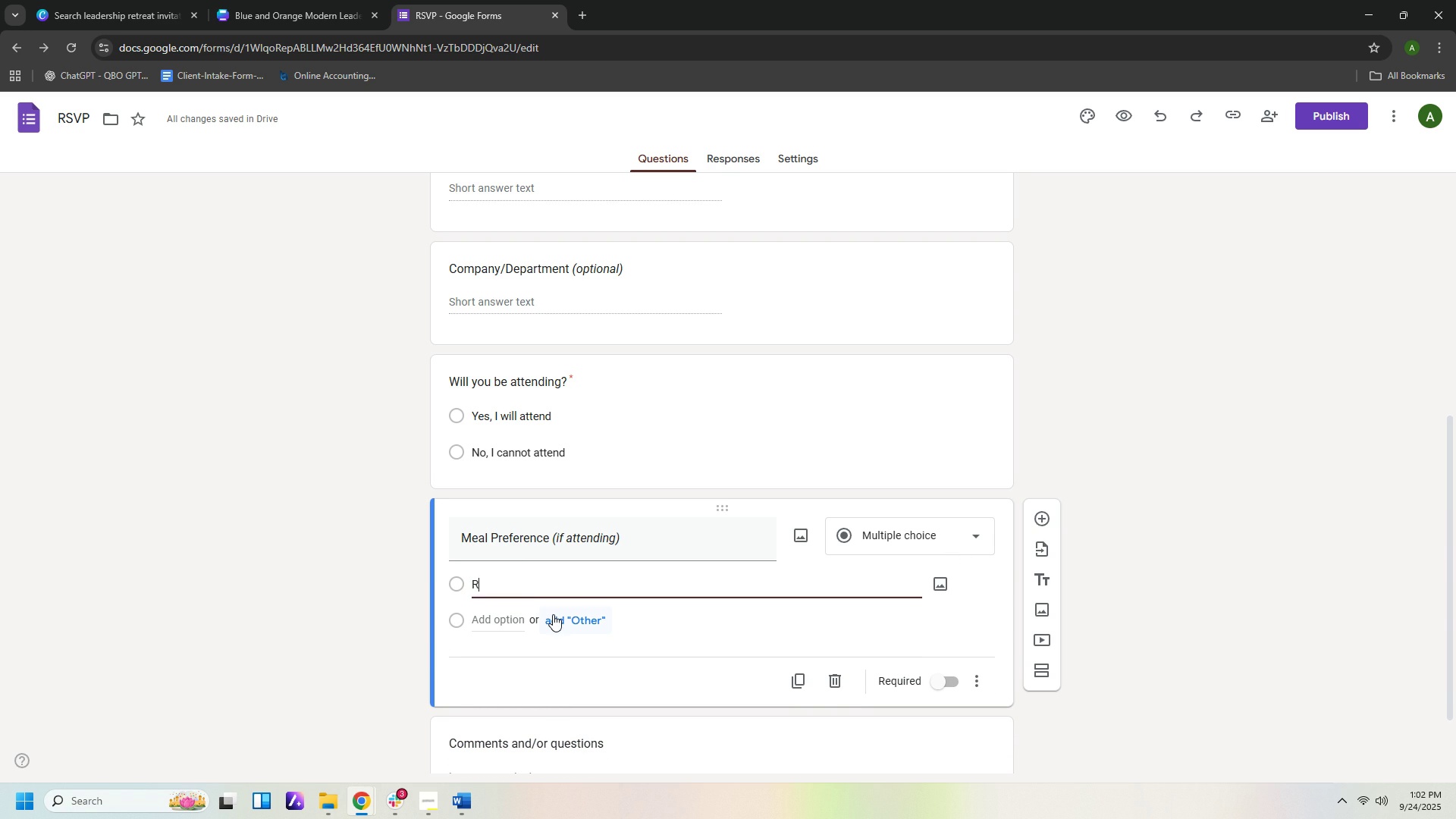 
type(Regulat)
key(Backspace)
type(r)
 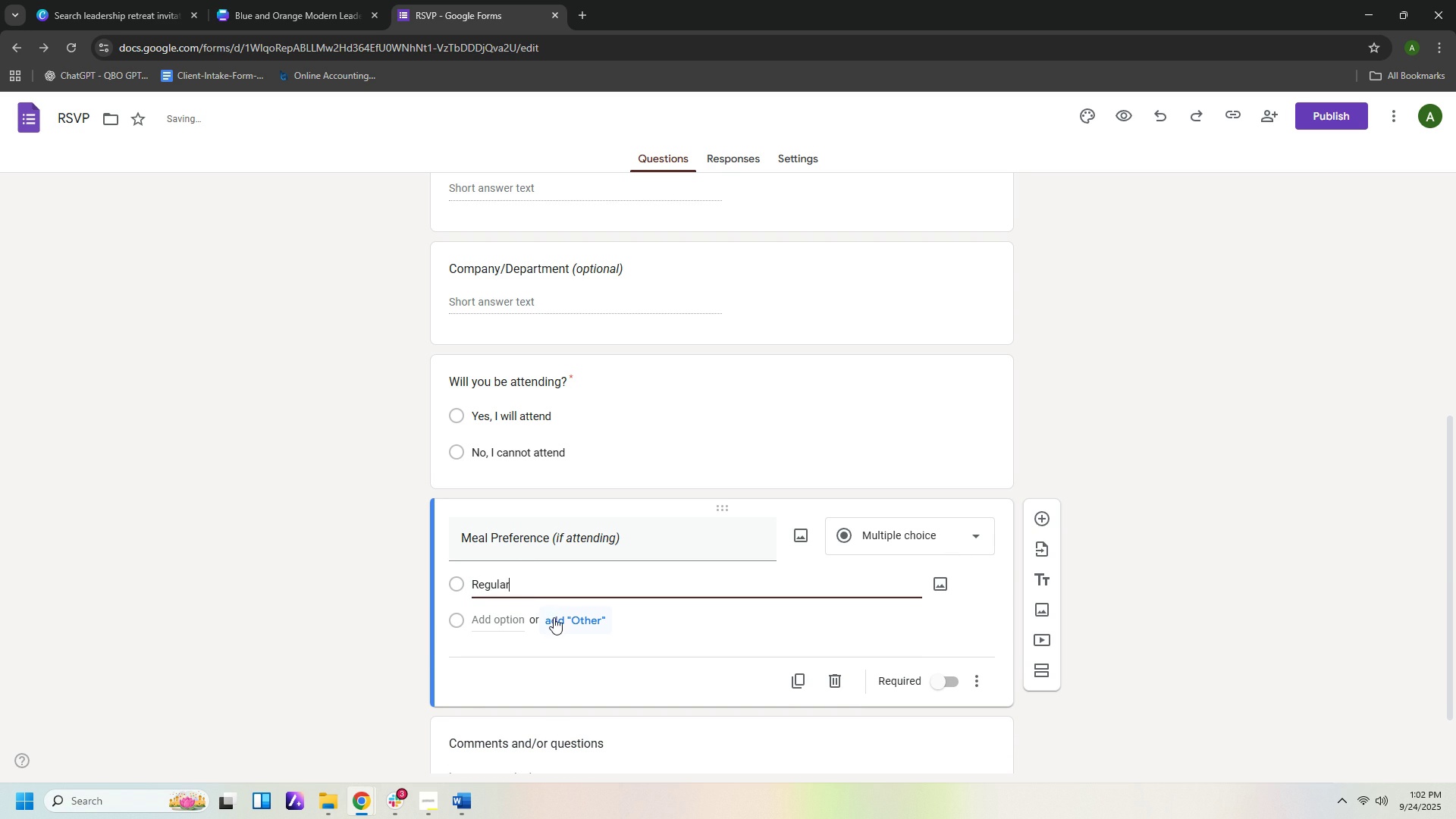 
left_click([515, 617])
 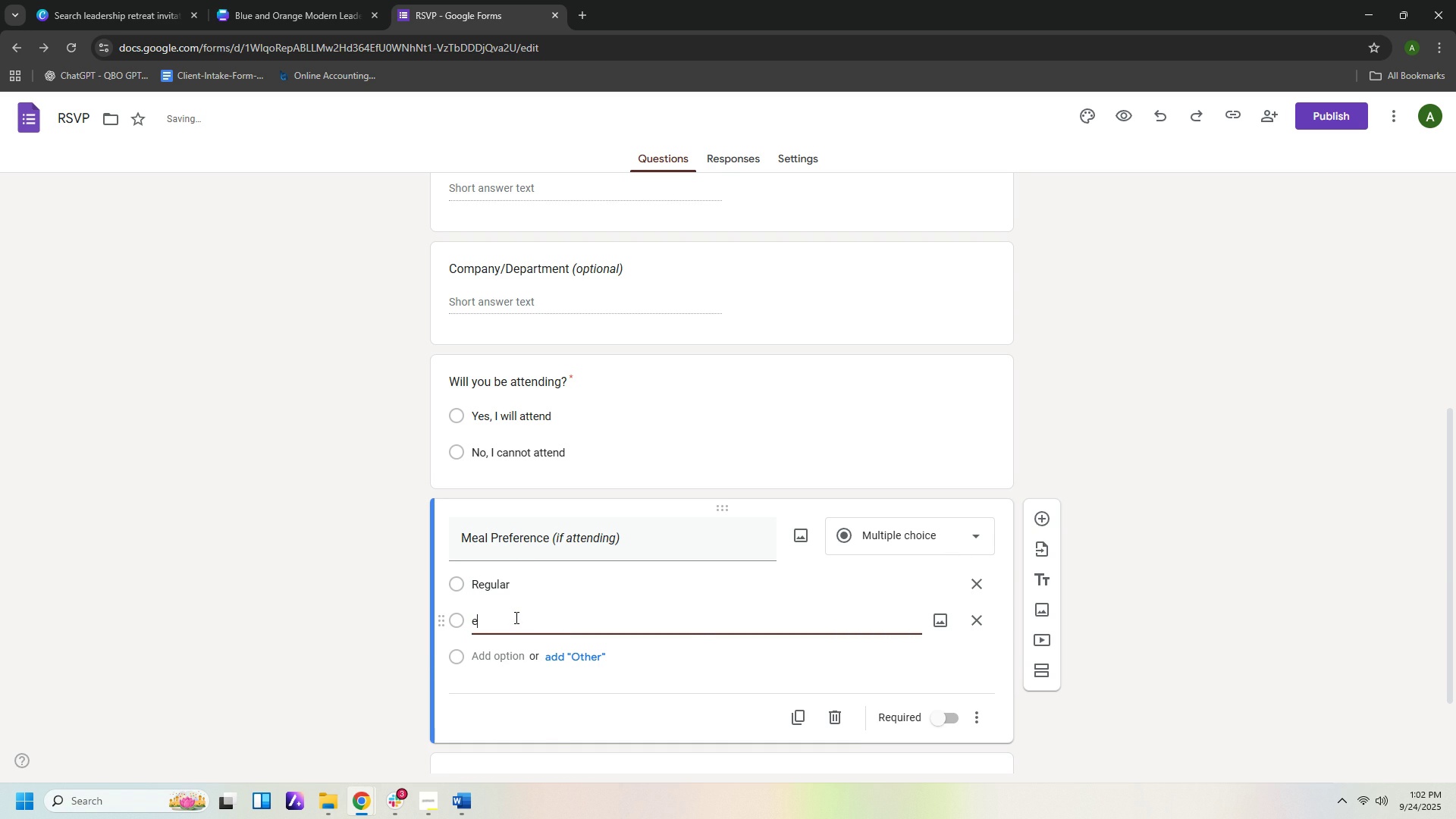 
type(ege[Insert])
key(Backspace)
key(Backspace)
key(Backspace)
type(e)
key(Backspace)
type(Vegetarian)
 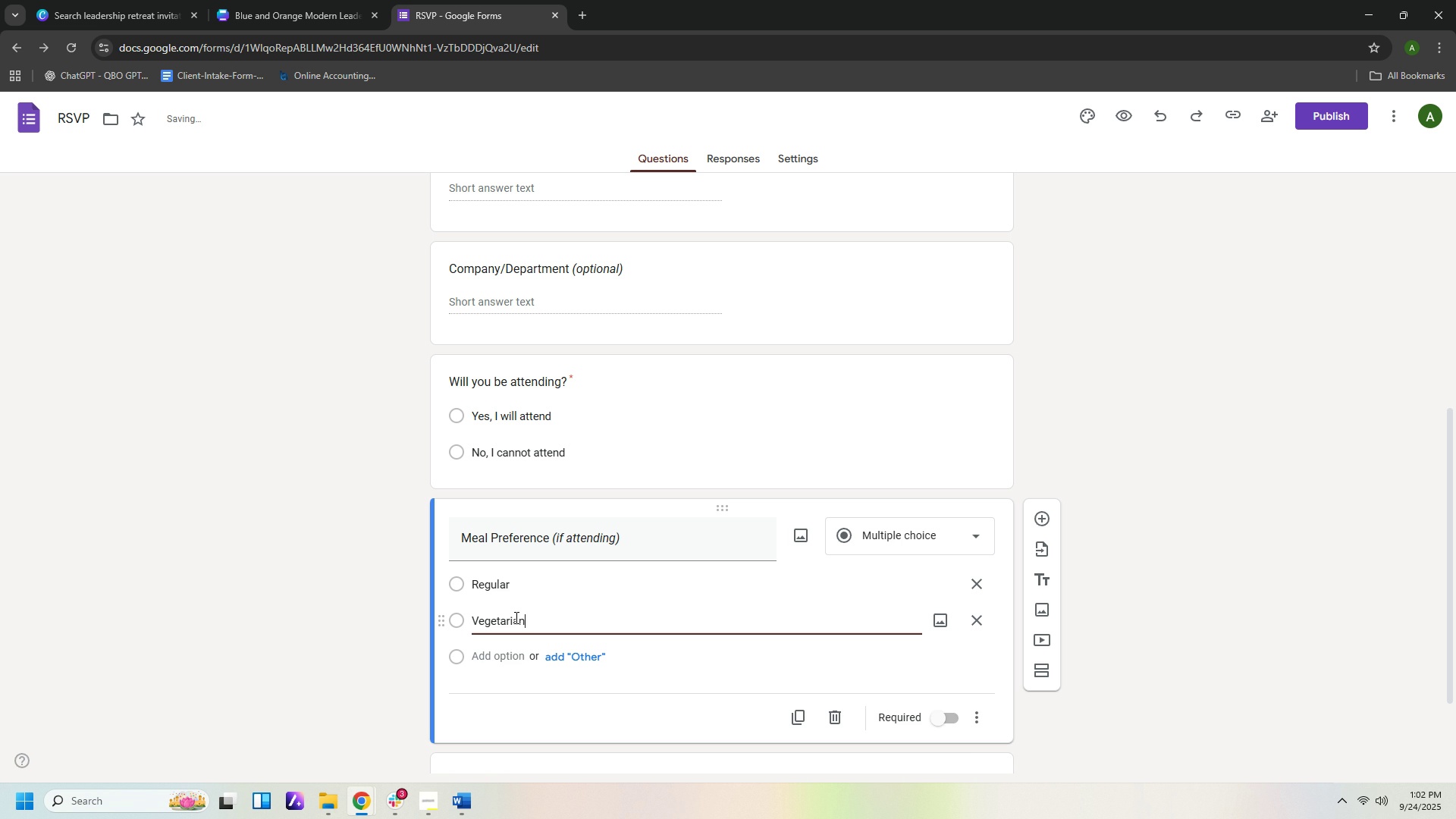 
key(Enter)